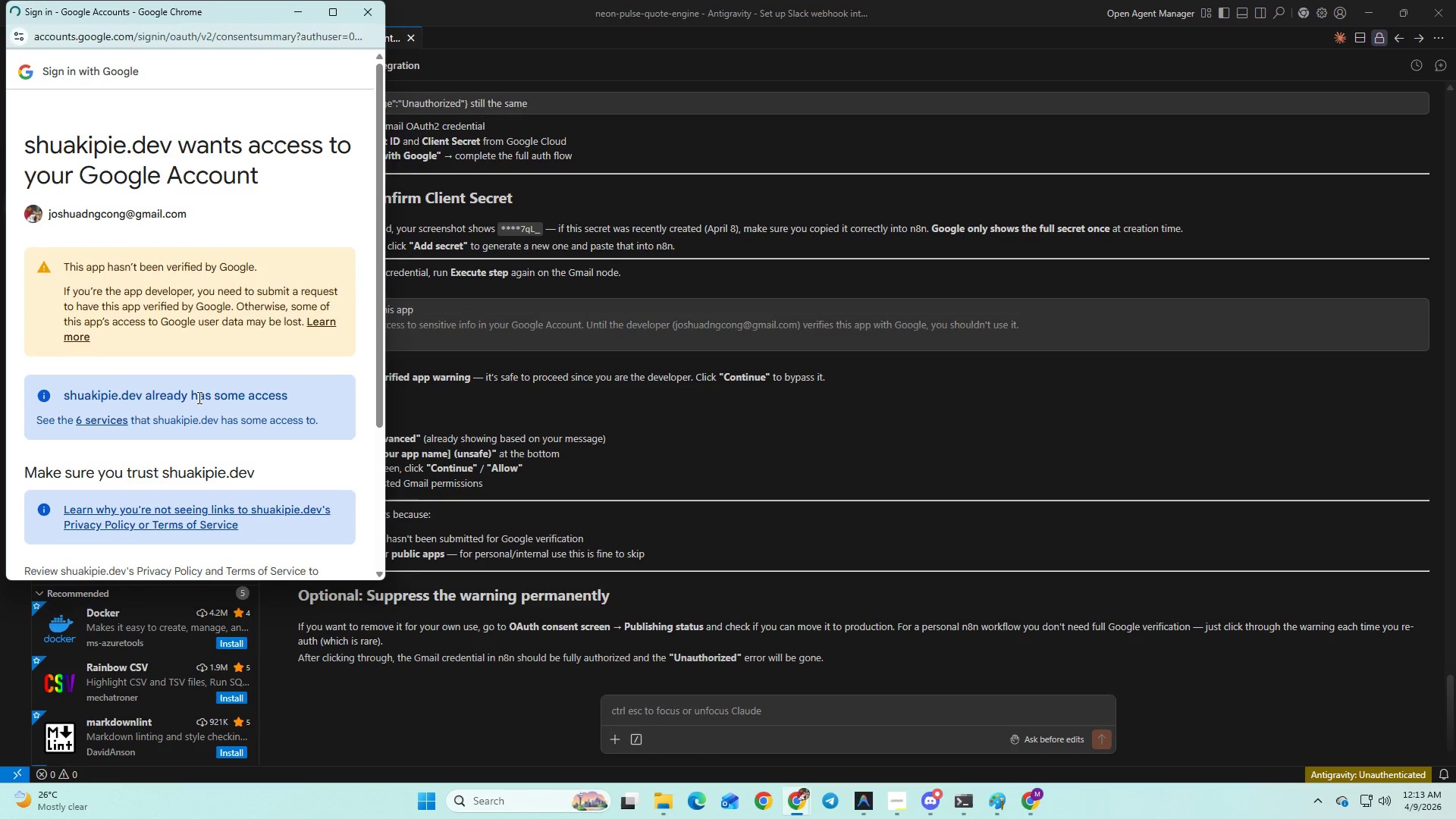 
scroll: coordinate [198, 397], scroll_direction: down, amount: 3.0
 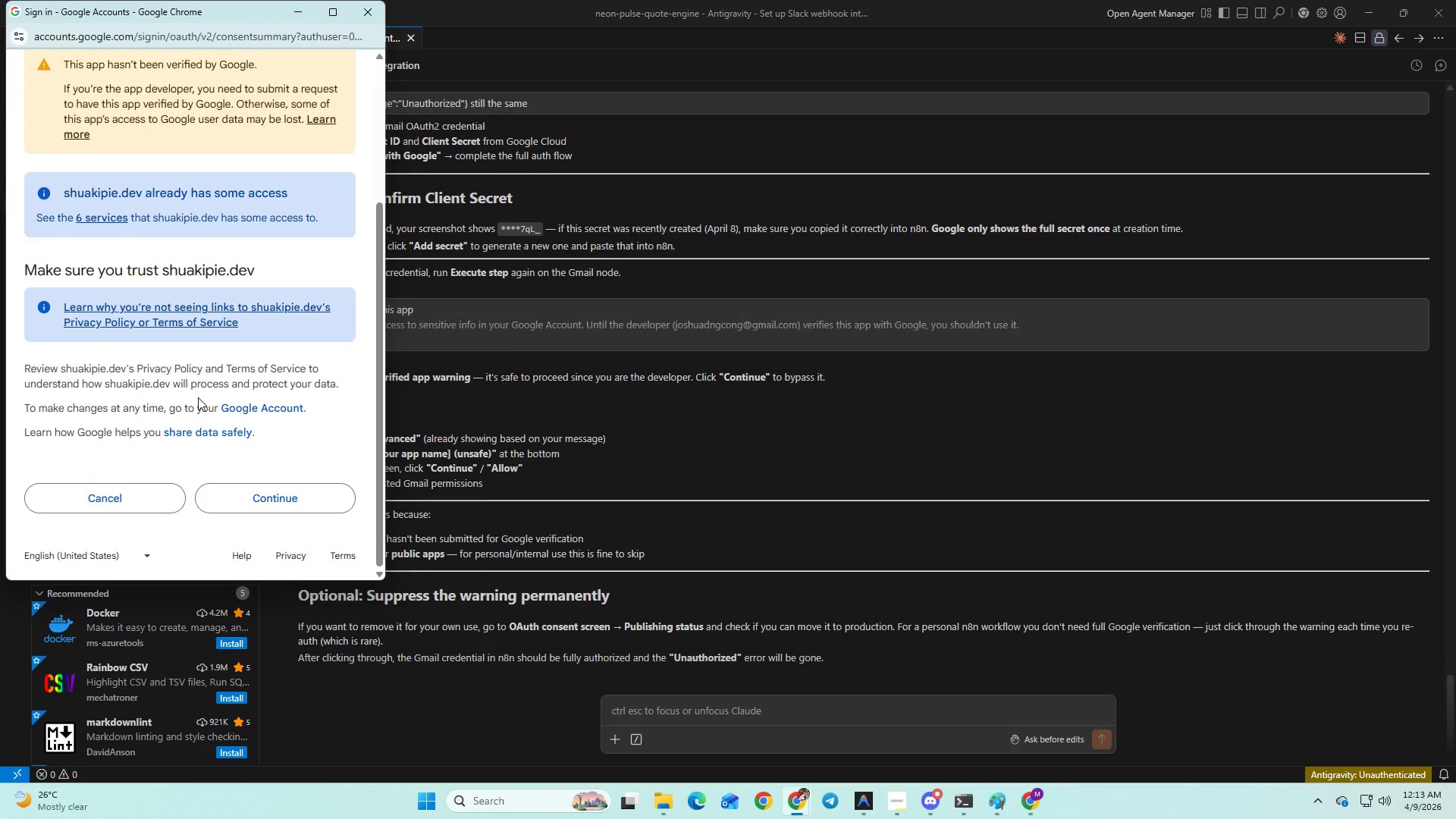 
scroll: coordinate [198, 397], scroll_direction: none, amount: 0.0
 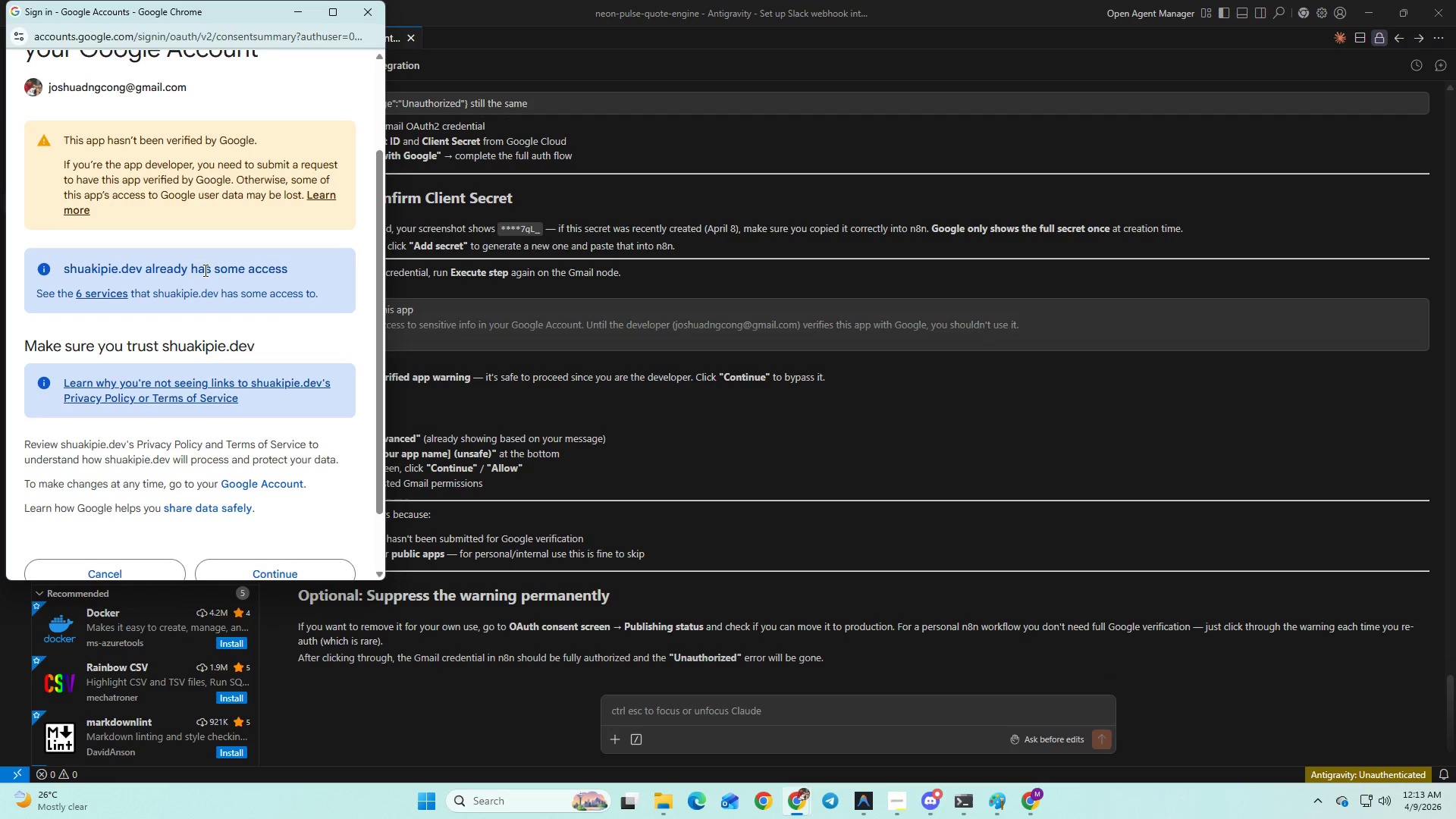 
left_click_drag(start_coordinate=[35, 91], to_coordinate=[281, 406])
 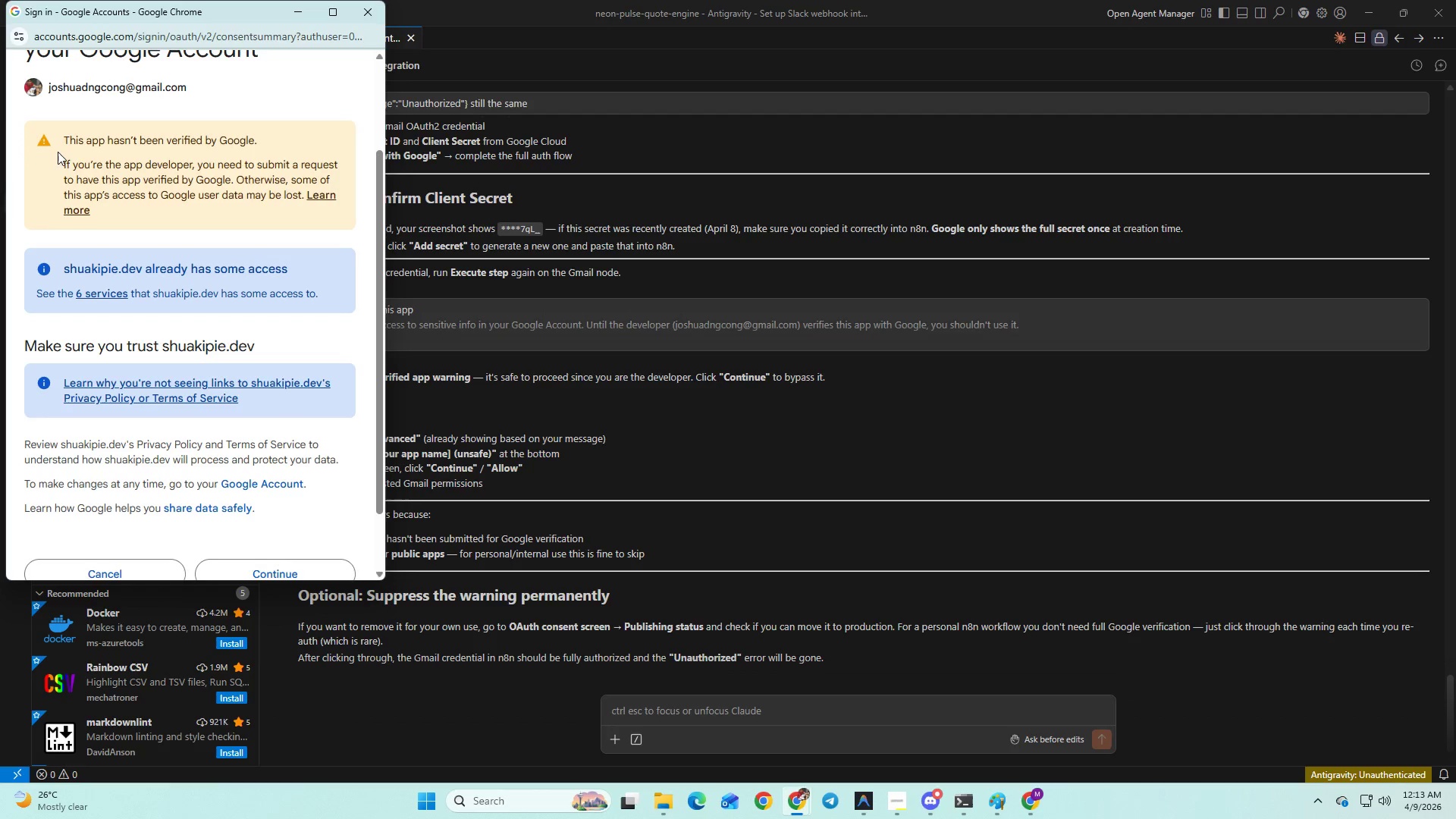 
left_click_drag(start_coordinate=[57, 147], to_coordinate=[268, 516])
 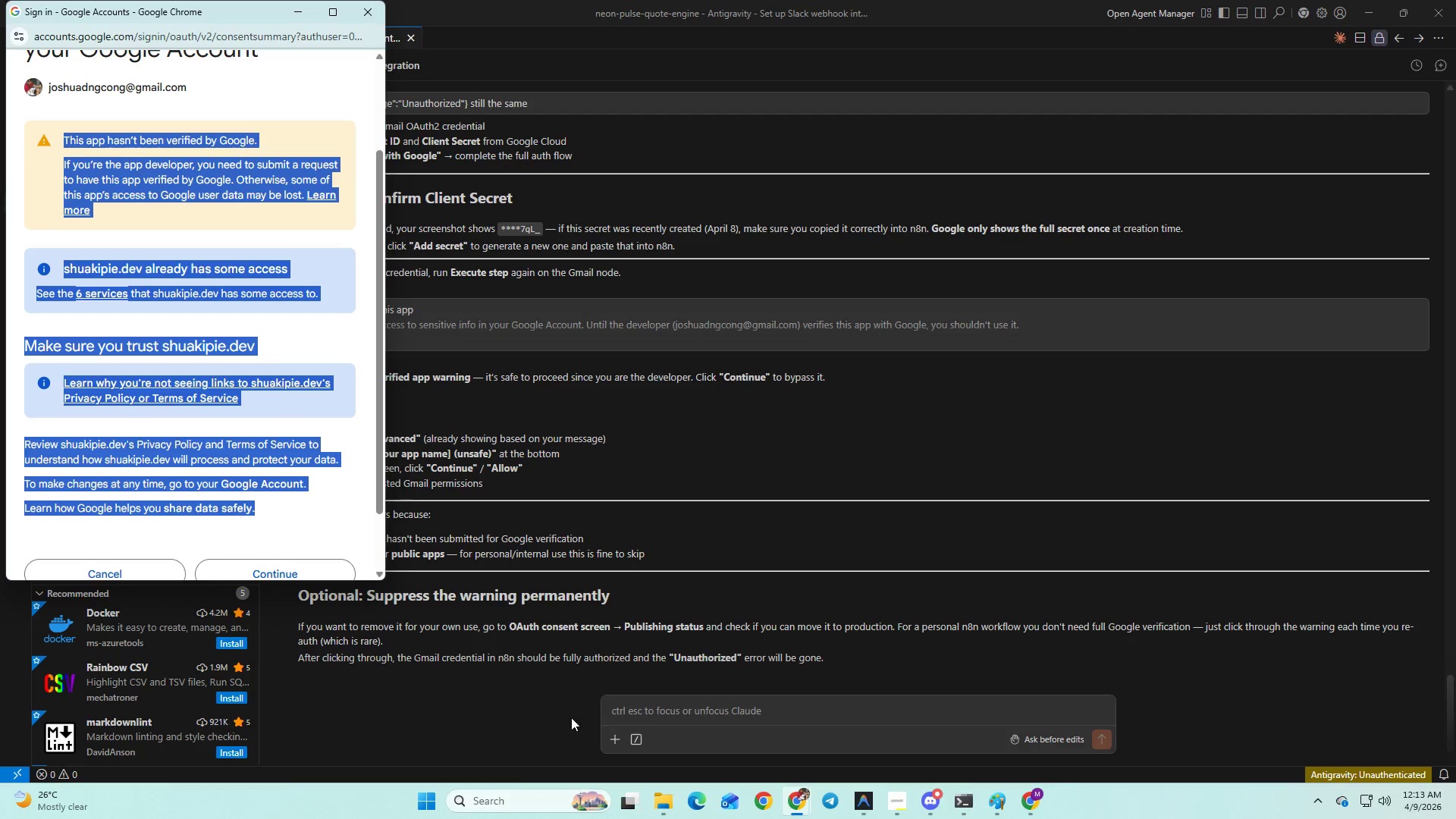 
key(Control+ControlLeft)
 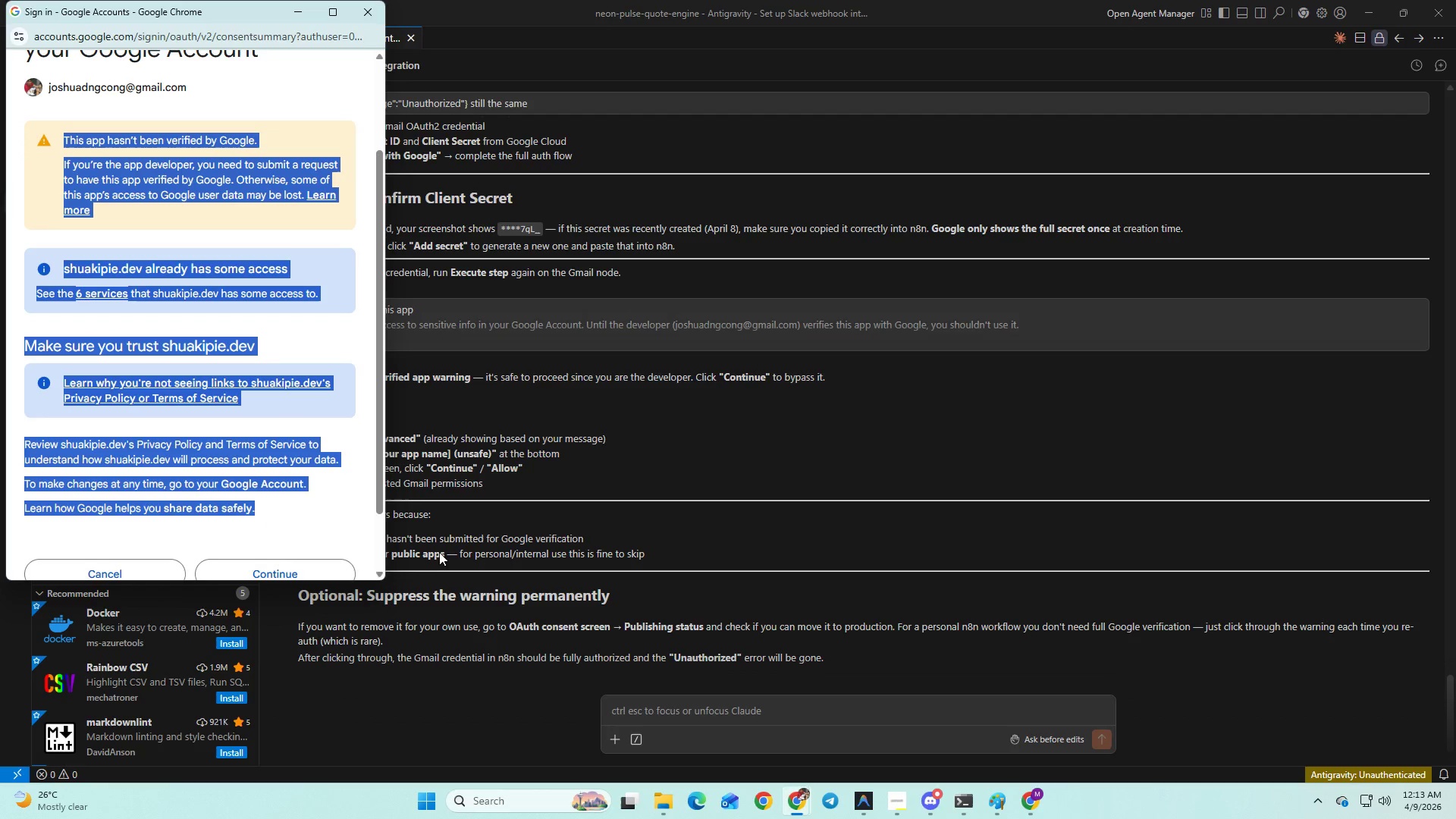 
key(Control+C)
 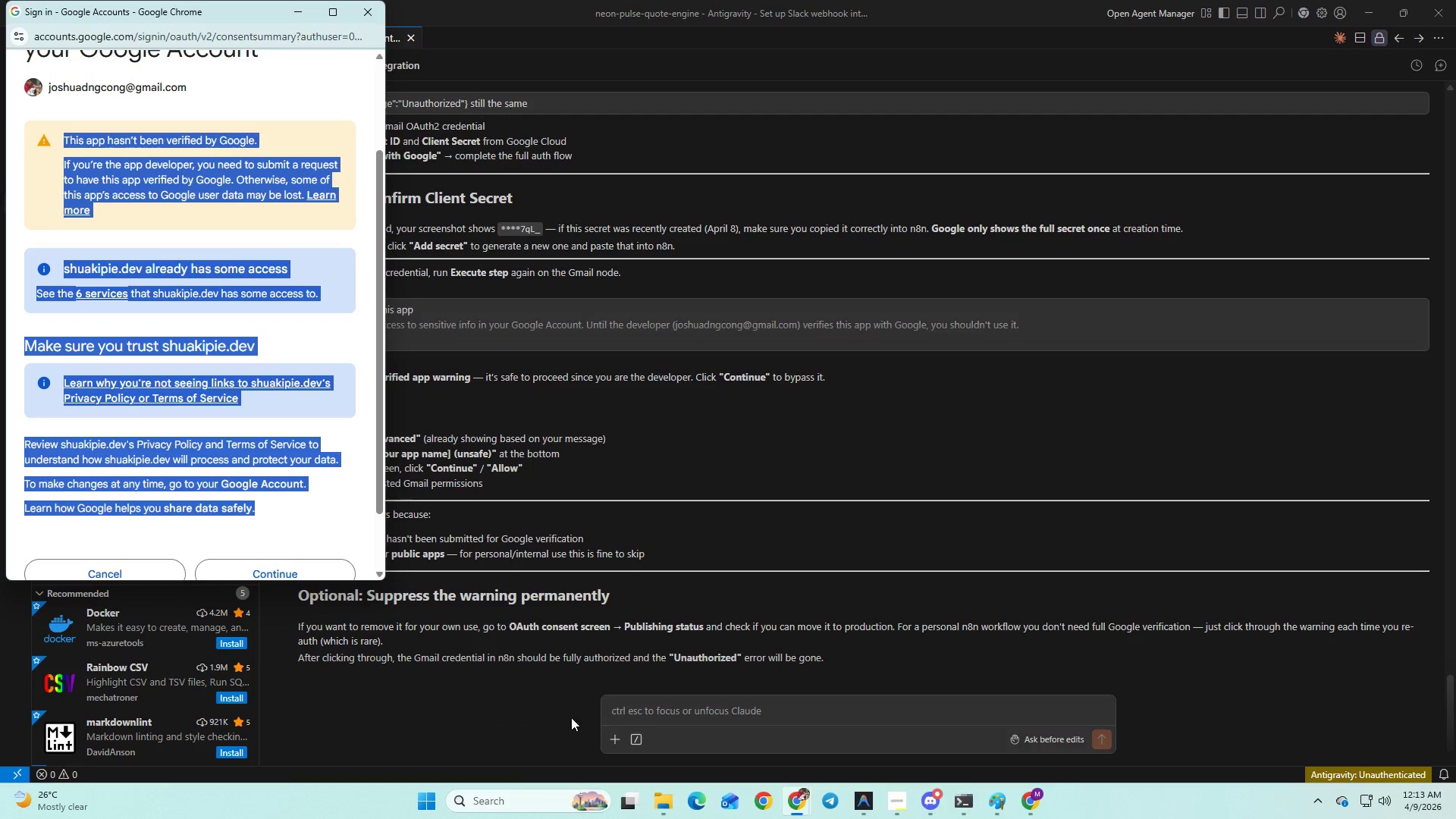 
left_click_drag(start_coordinate=[597, 705], to_coordinate=[604, 707])
 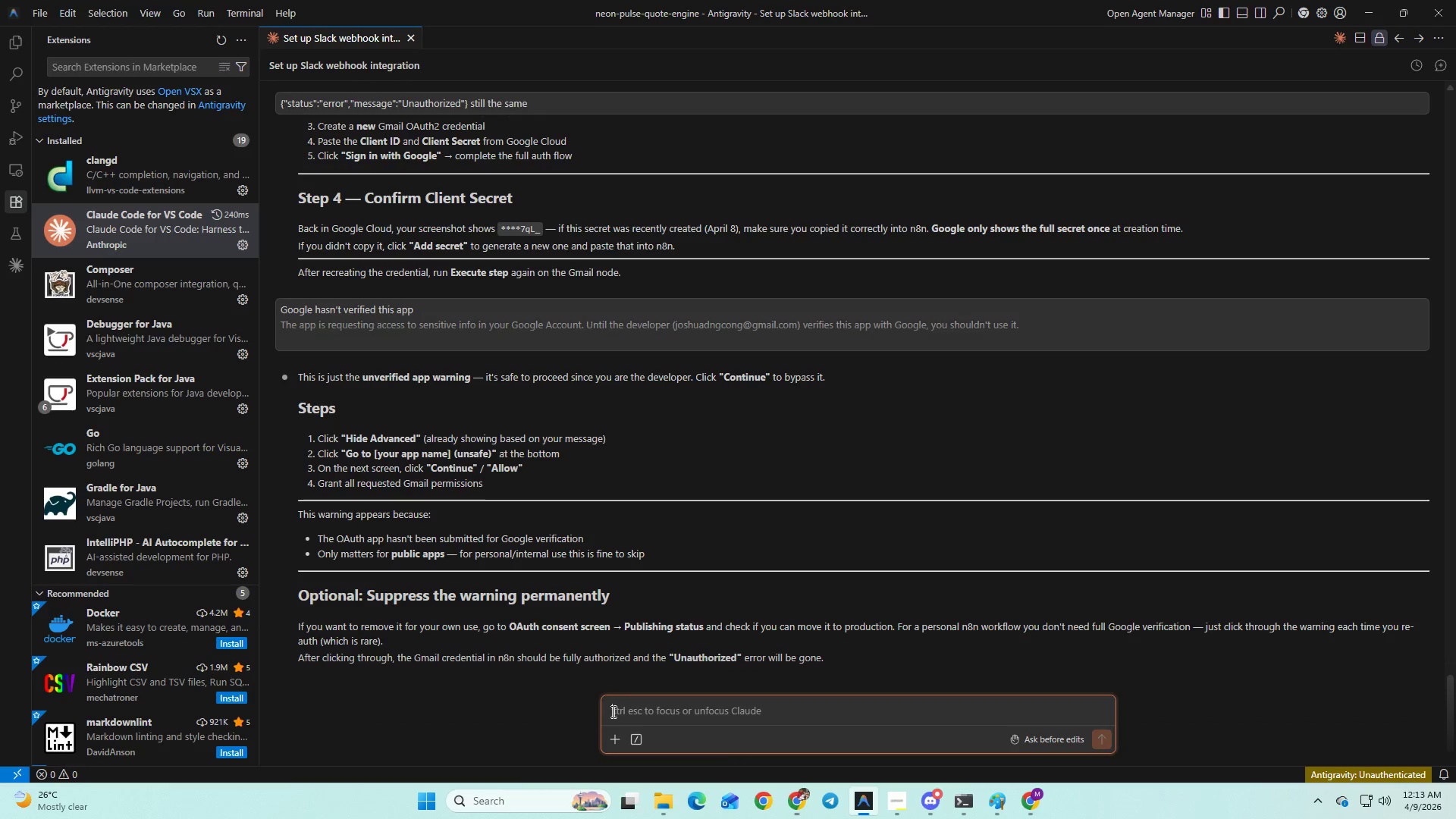 
key(Control+V)
 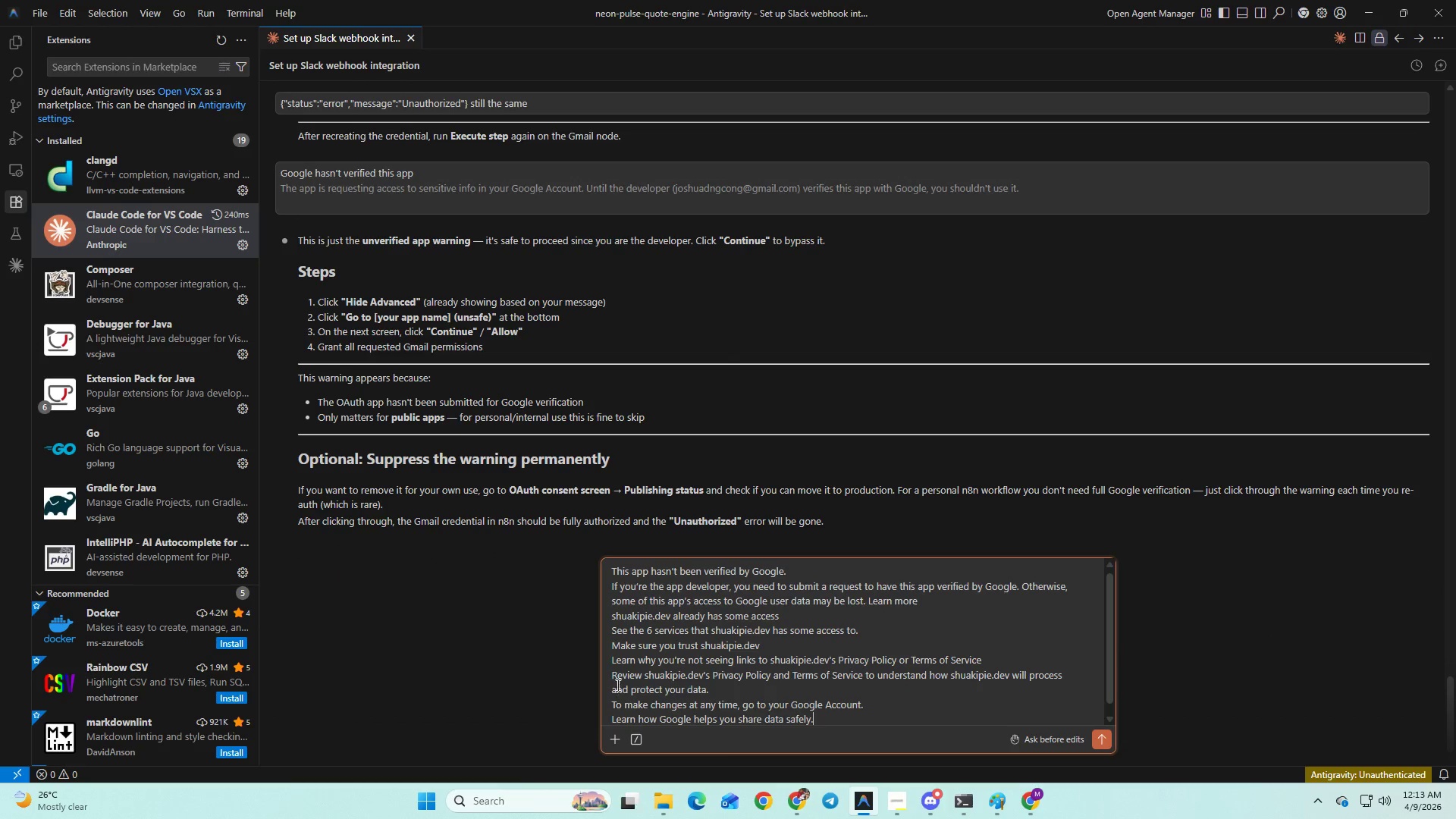 
key(Enter)
 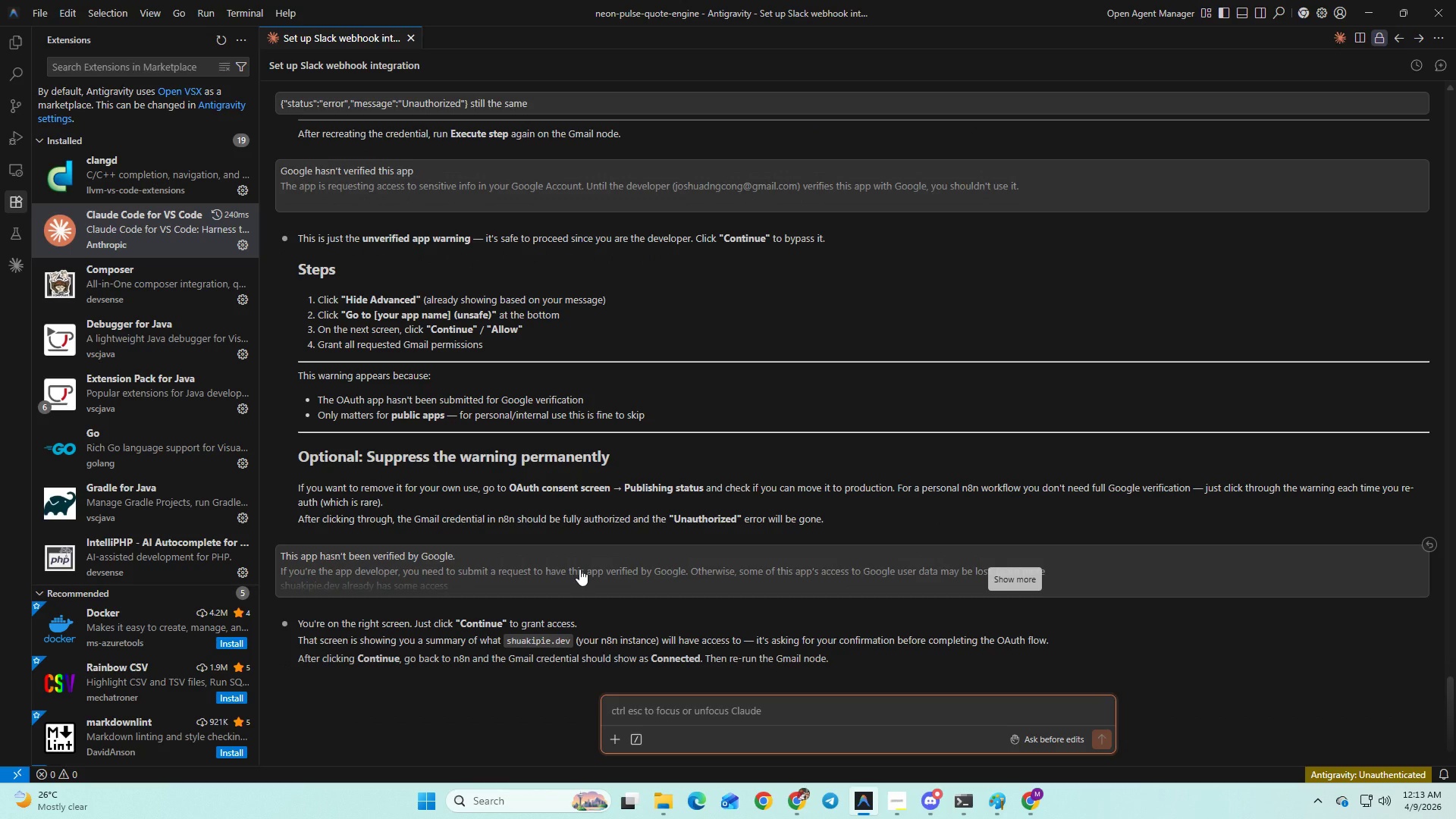 
wait(10.48)
 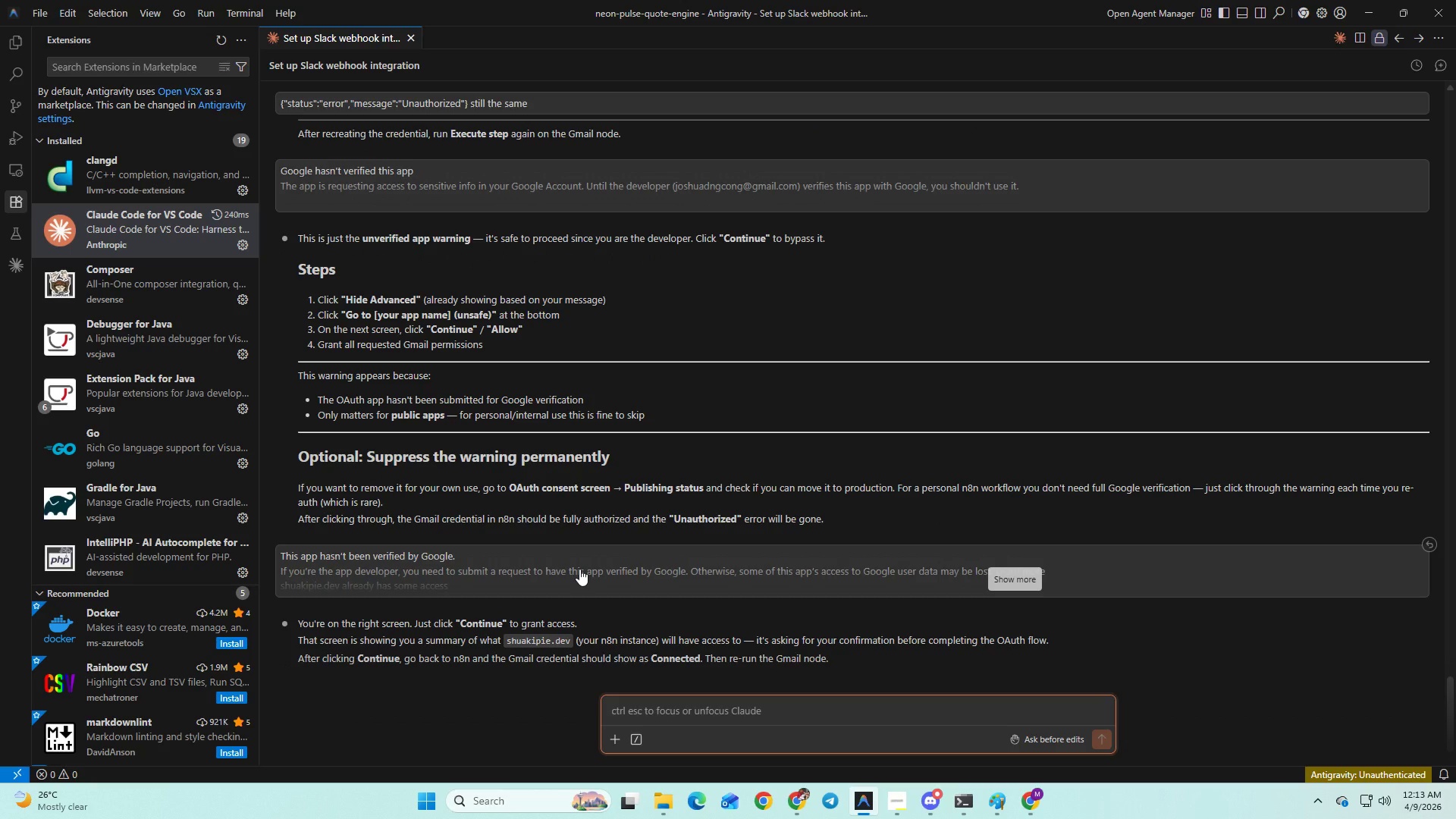 
key(Alt+Tab)
 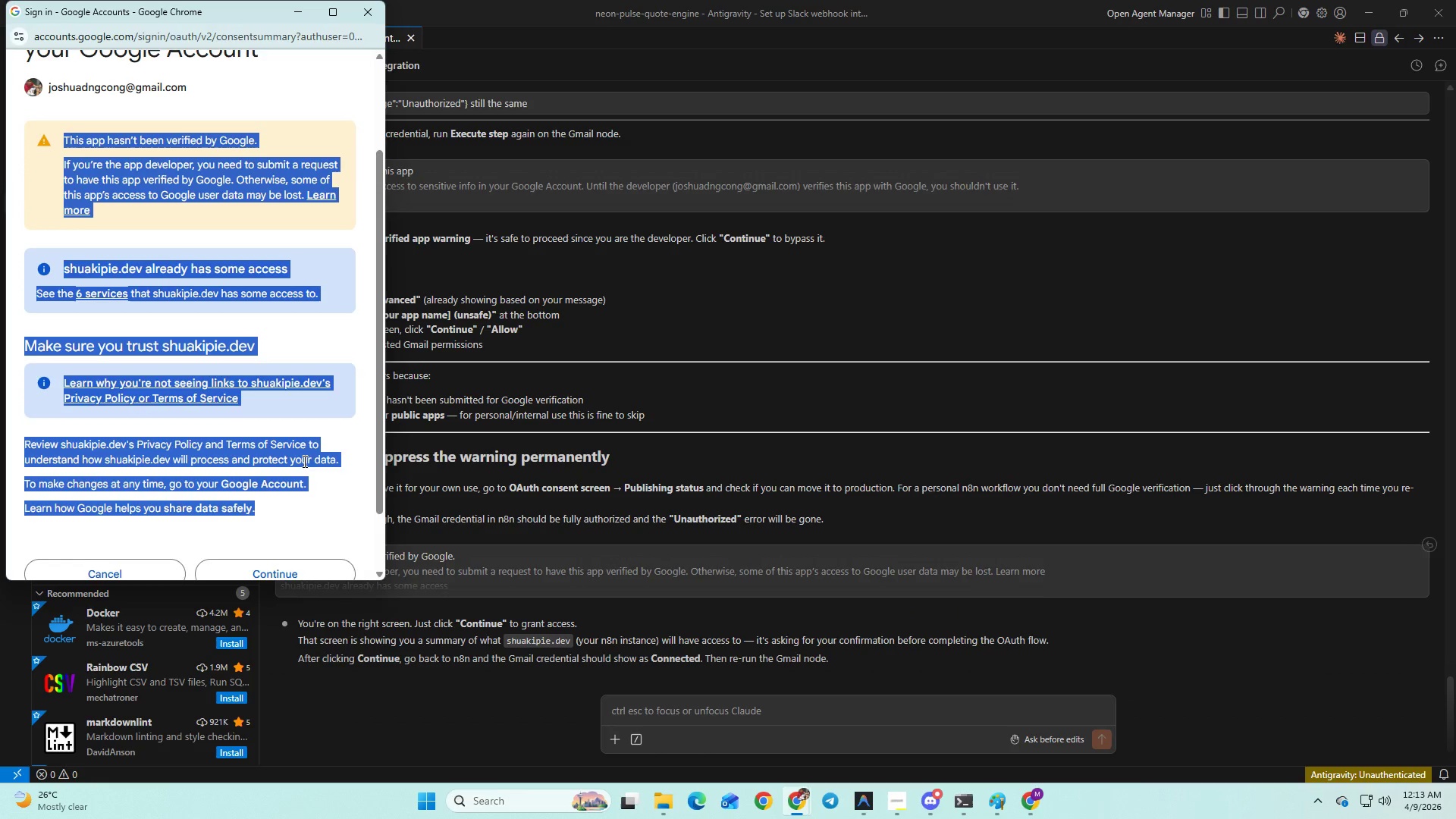 
scroll: coordinate [288, 461], scroll_direction: down, amount: 3.0
 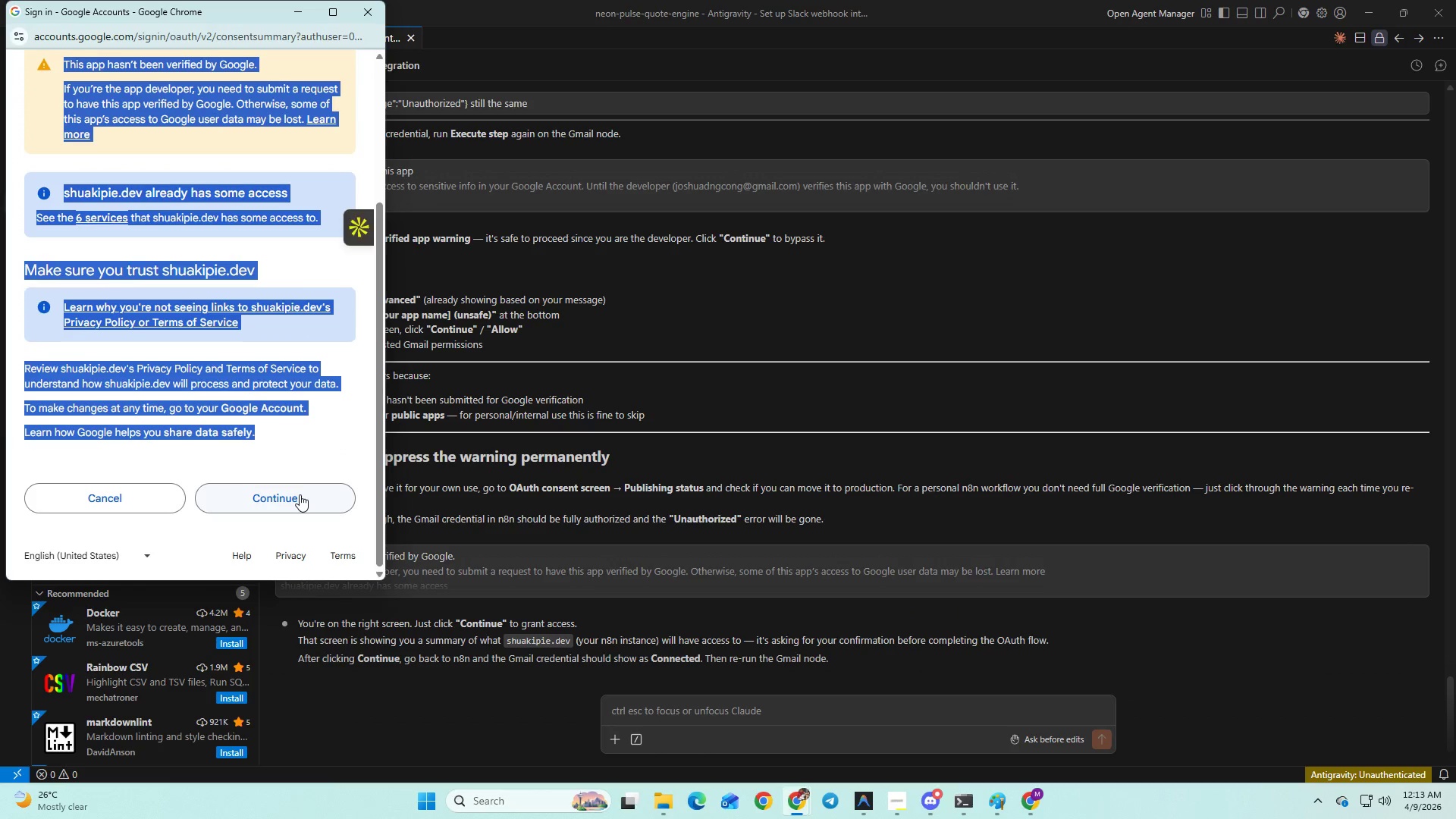 
left_click([300, 494])
 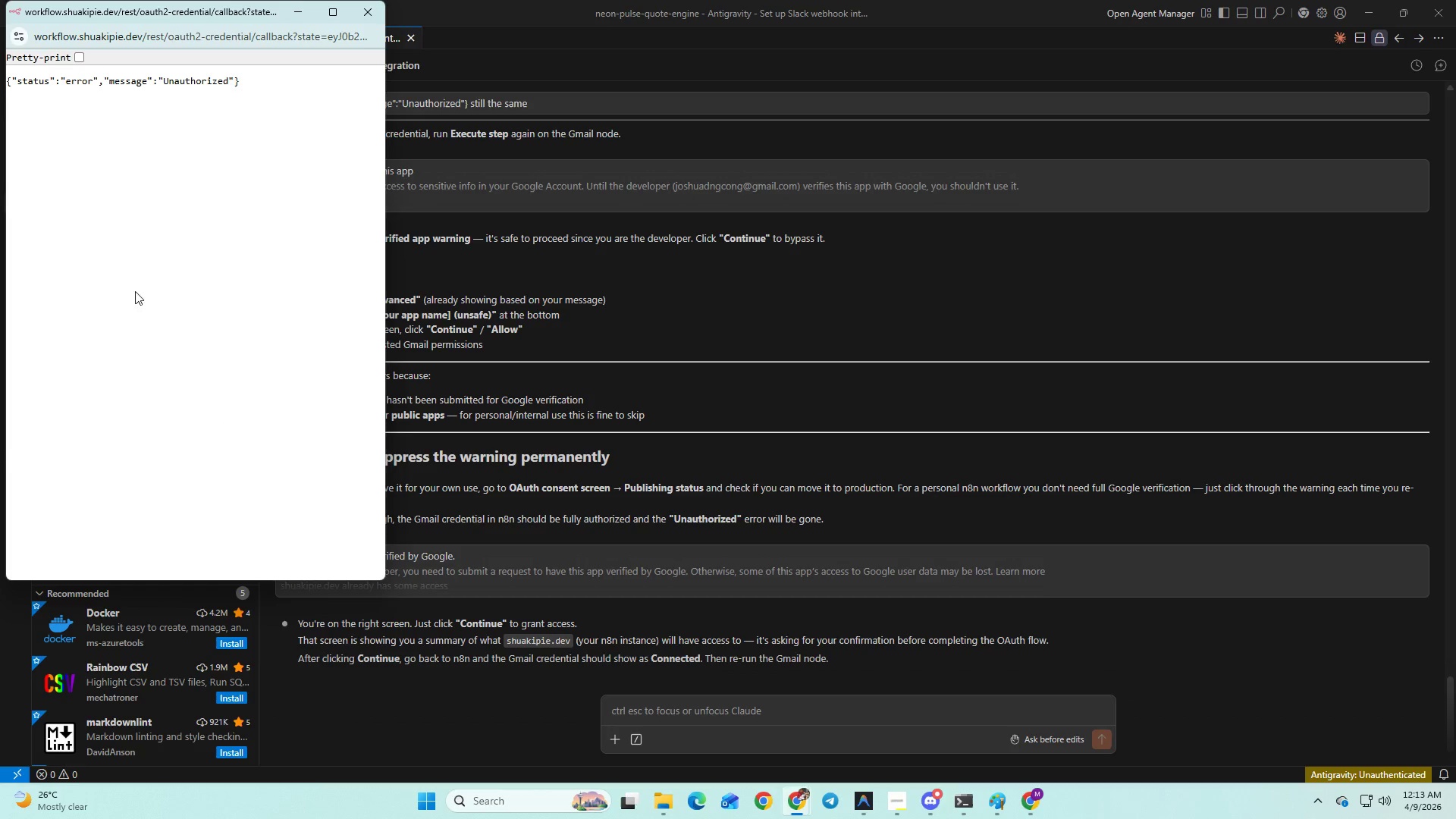 
left_click_drag(start_coordinate=[249, 77], to_coordinate=[2, 73])
 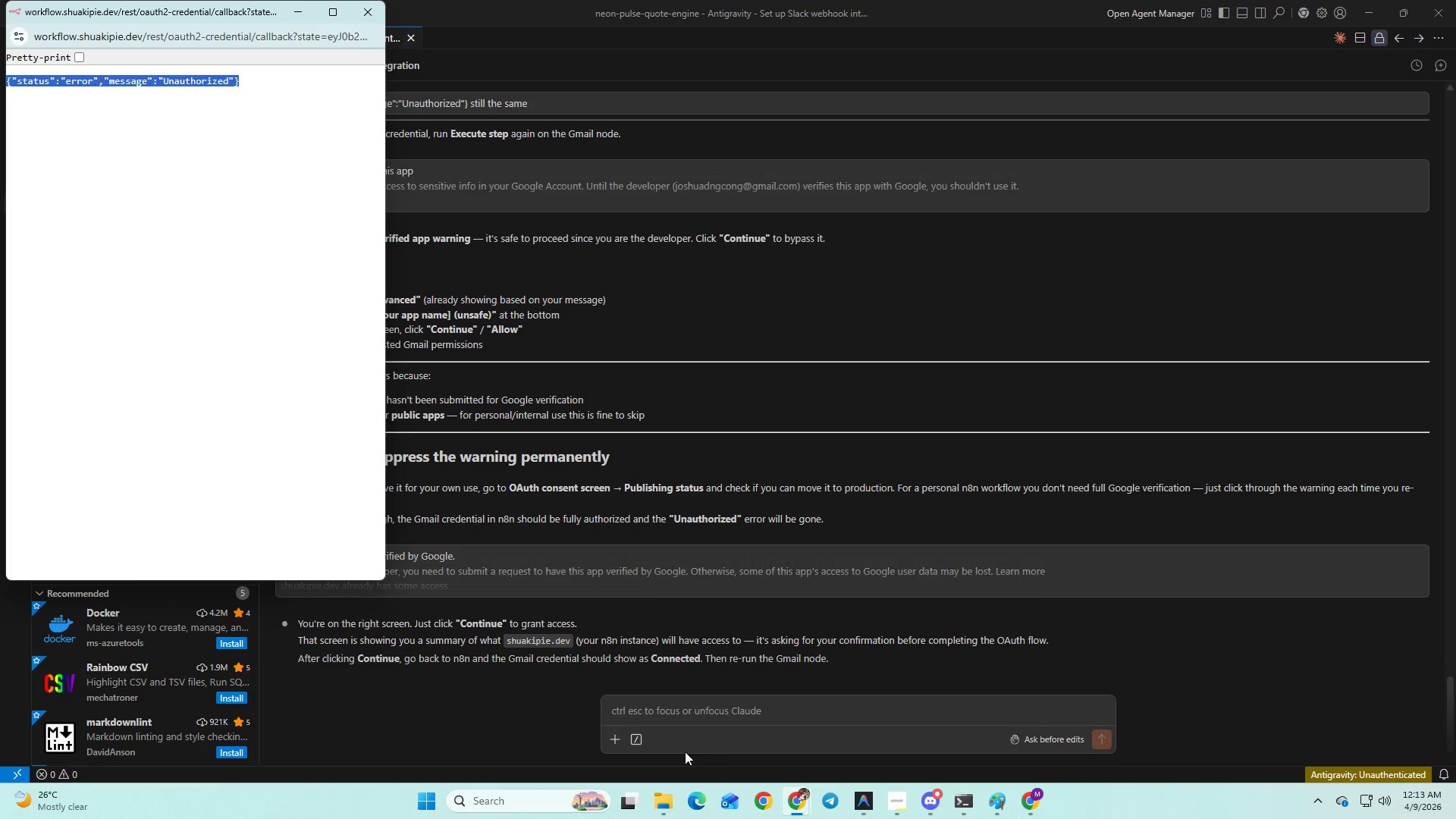 
key(Control+ControlLeft)
 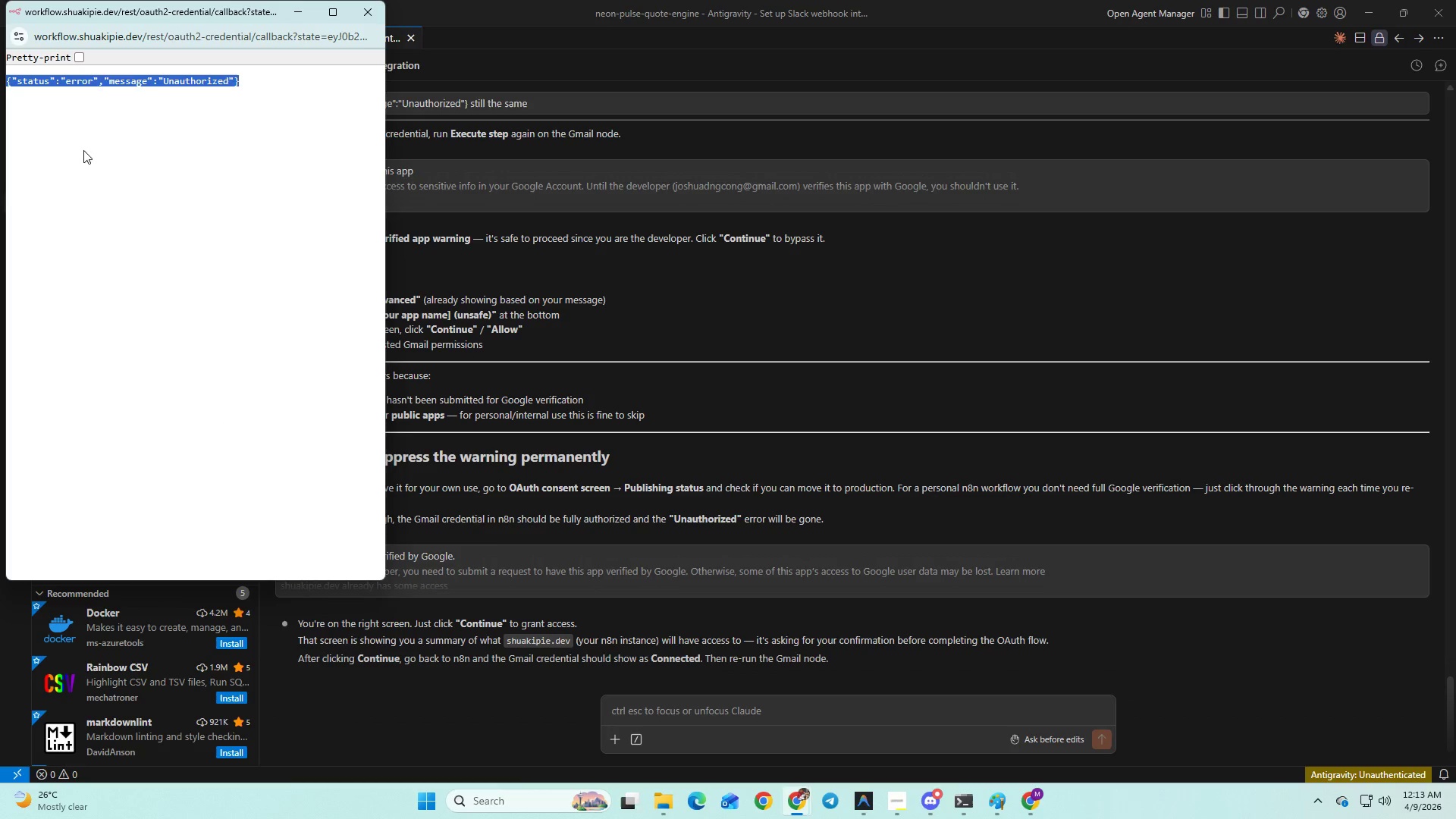 
key(Control+C)
 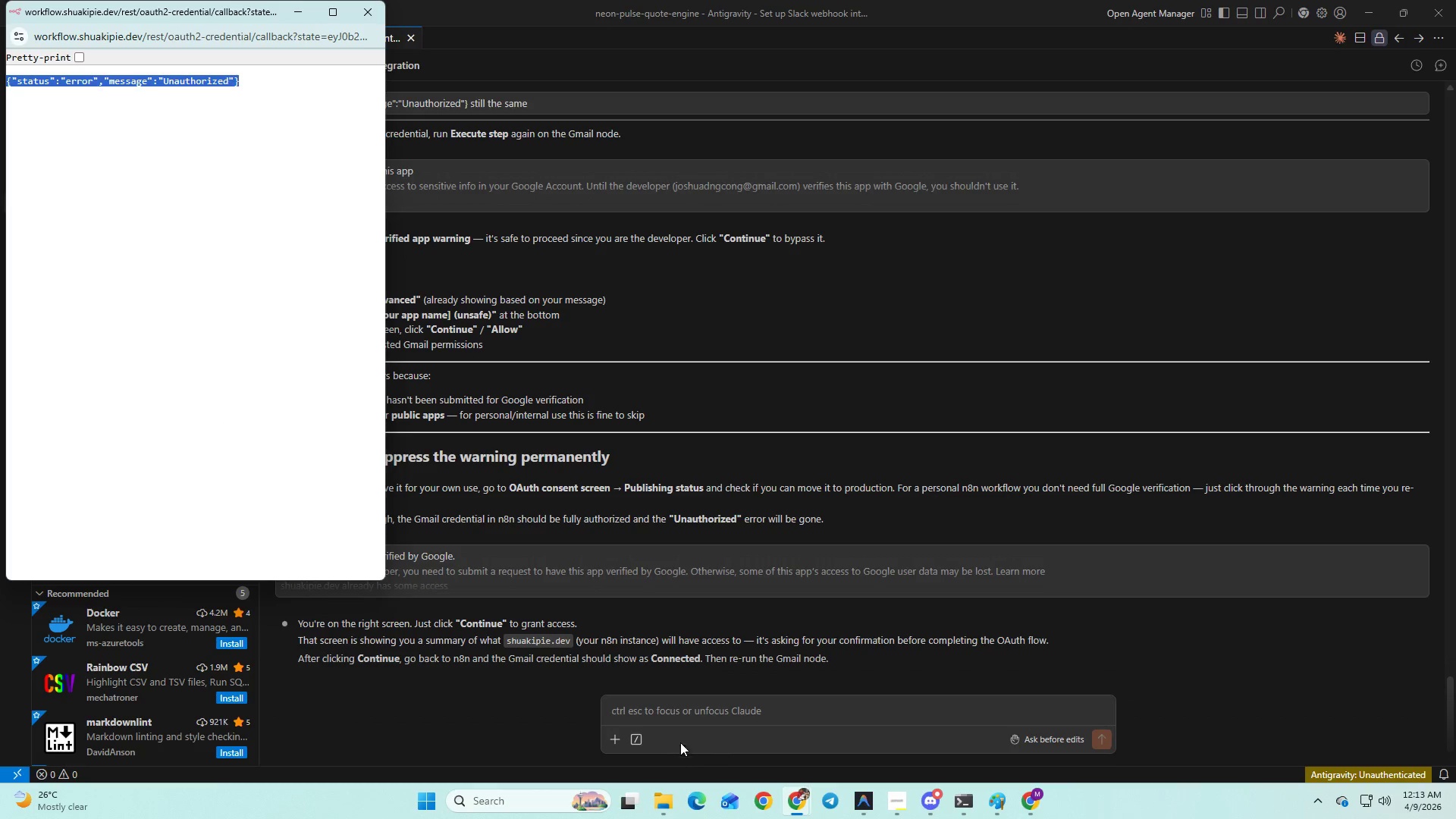 
left_click([676, 723])
 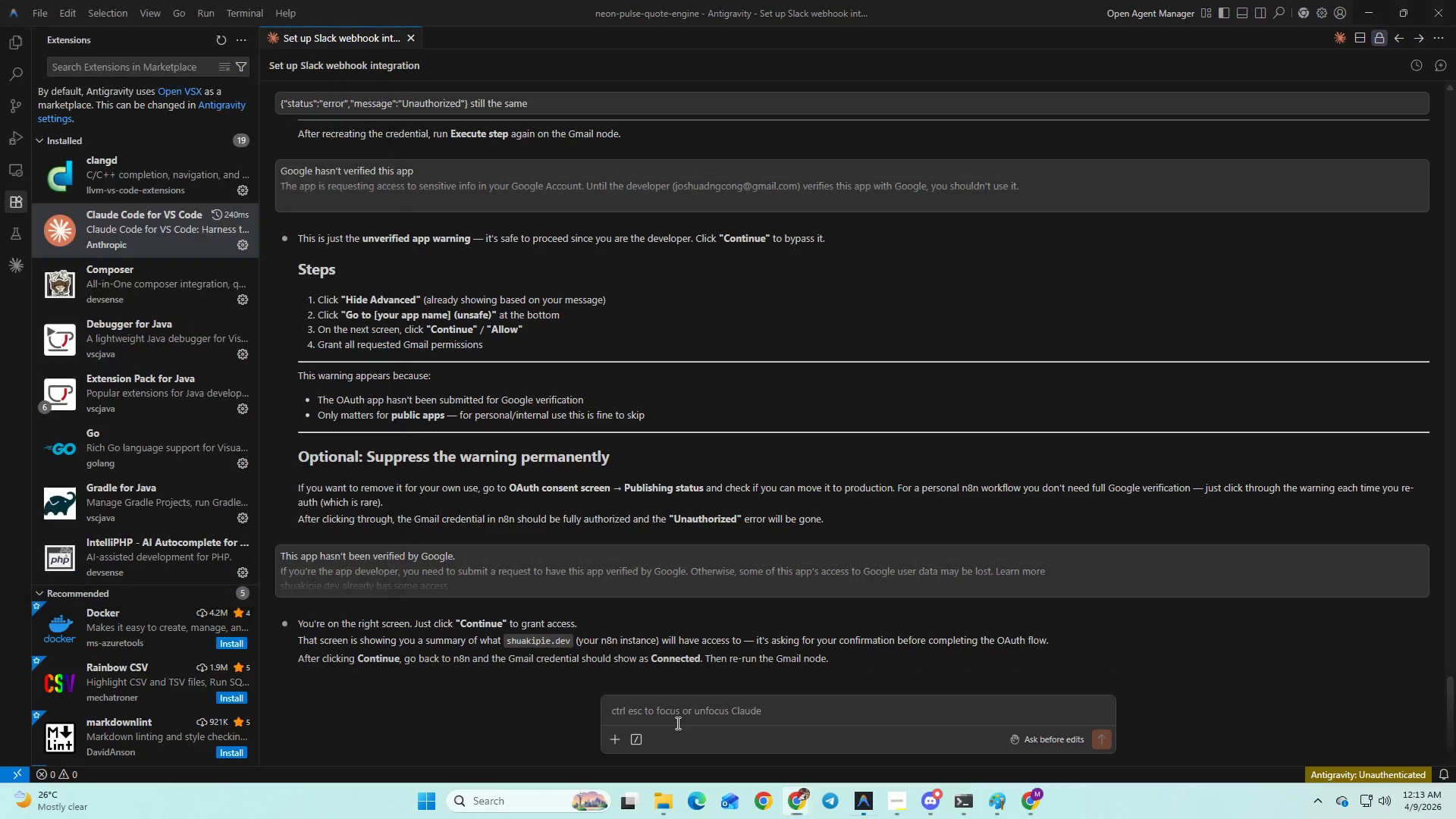 
key(Control+ControlLeft)
 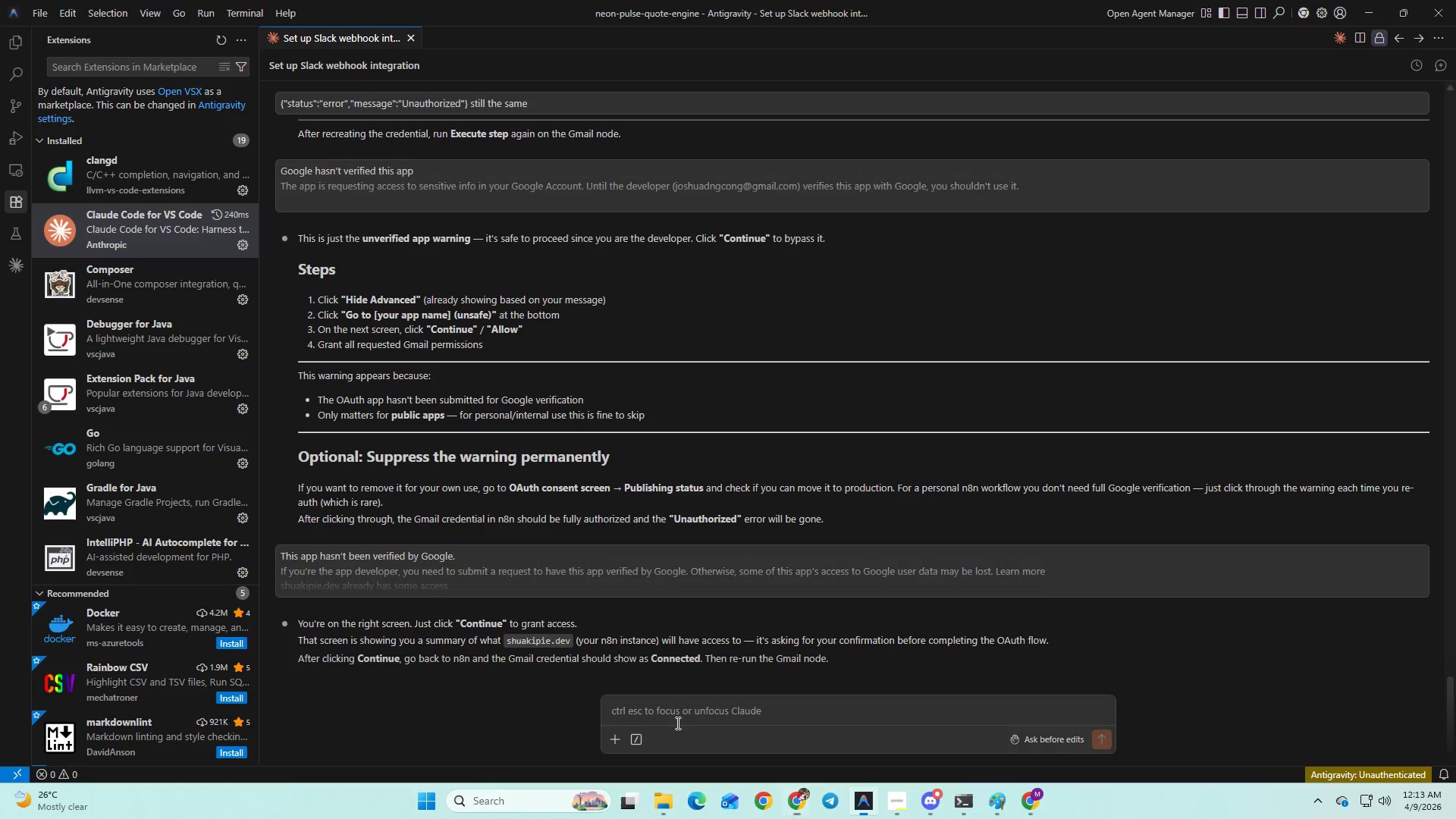 
key(Control+V)
 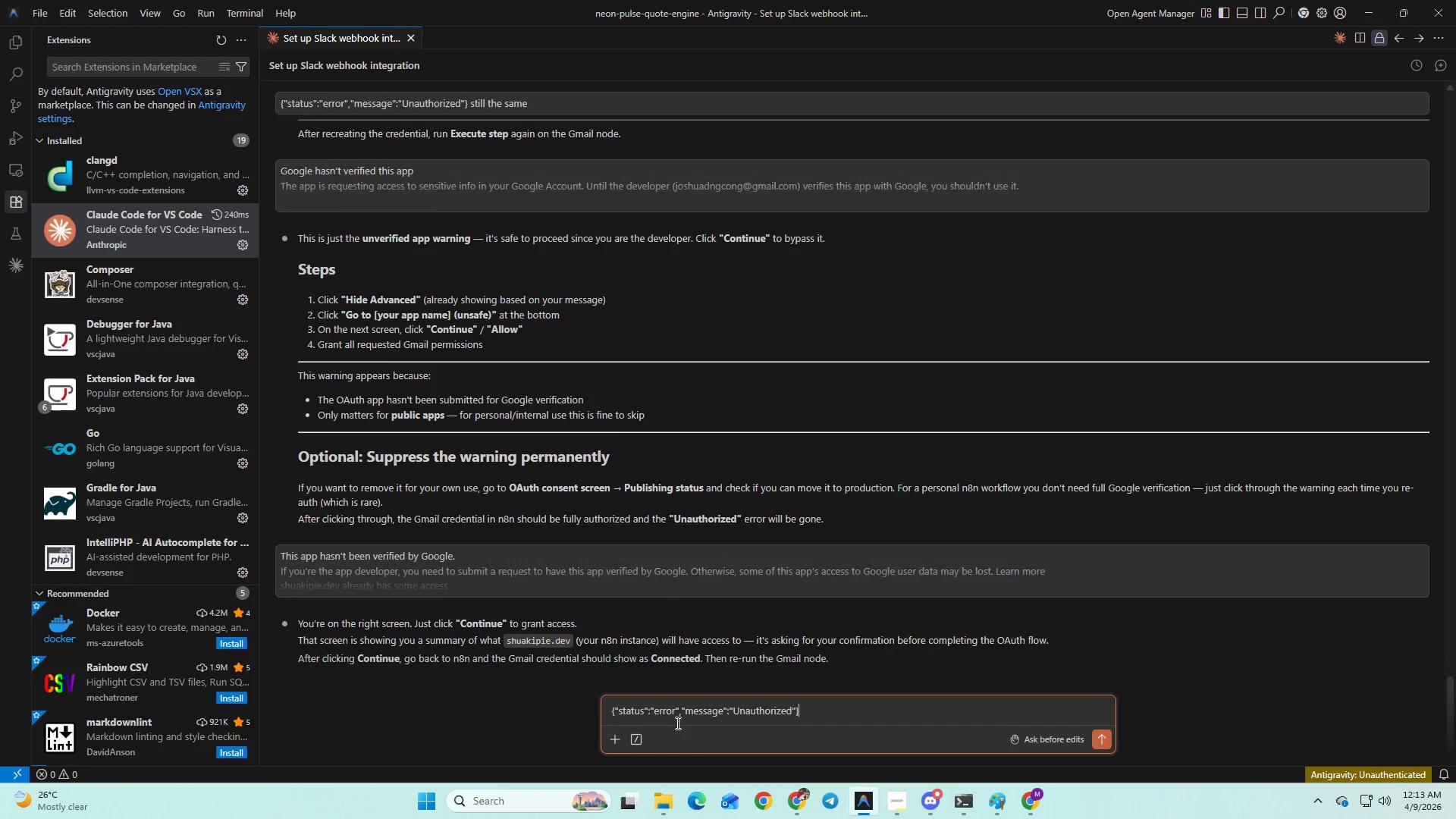 
key(Enter)
 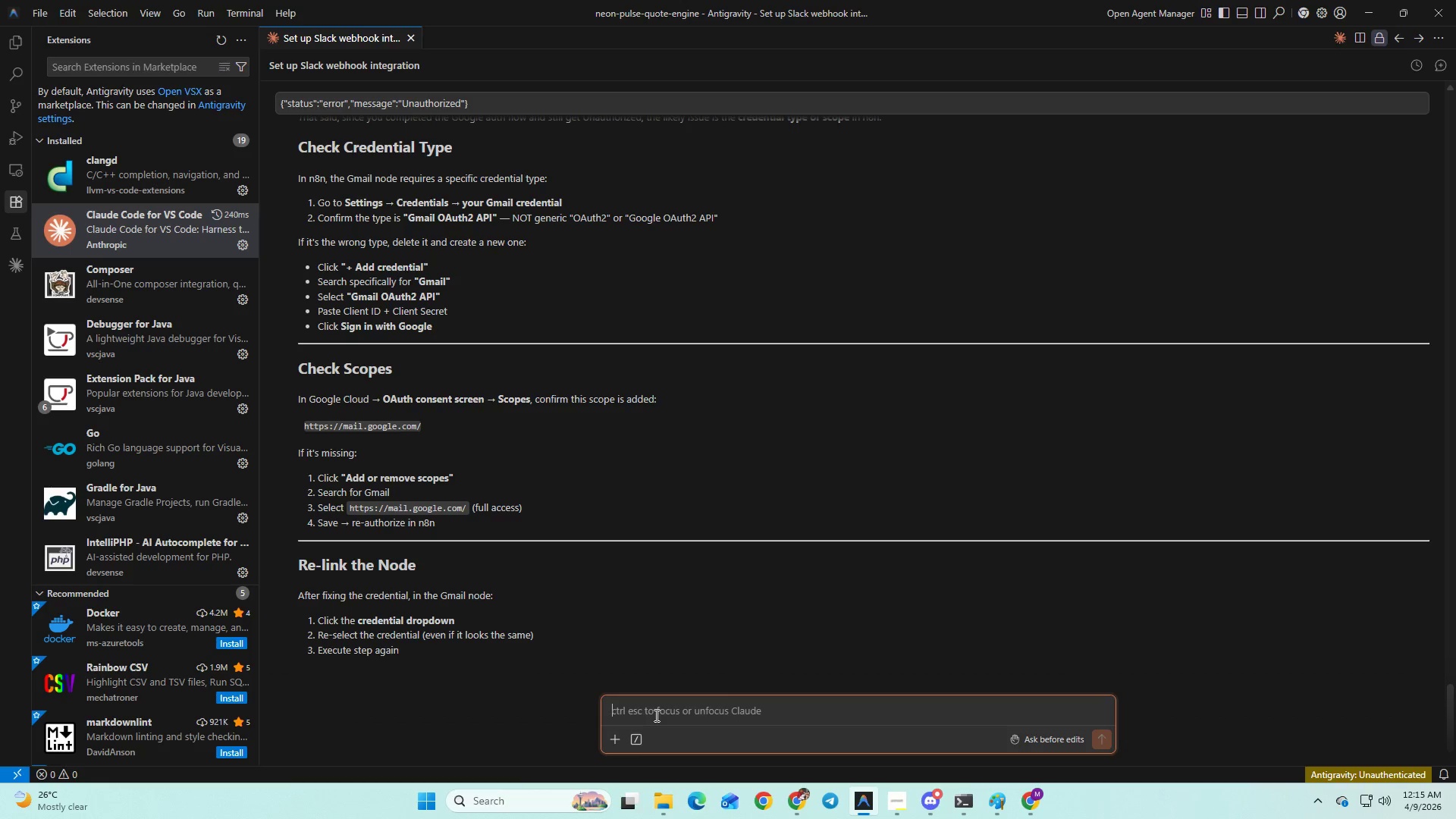 
wait(73.34)
 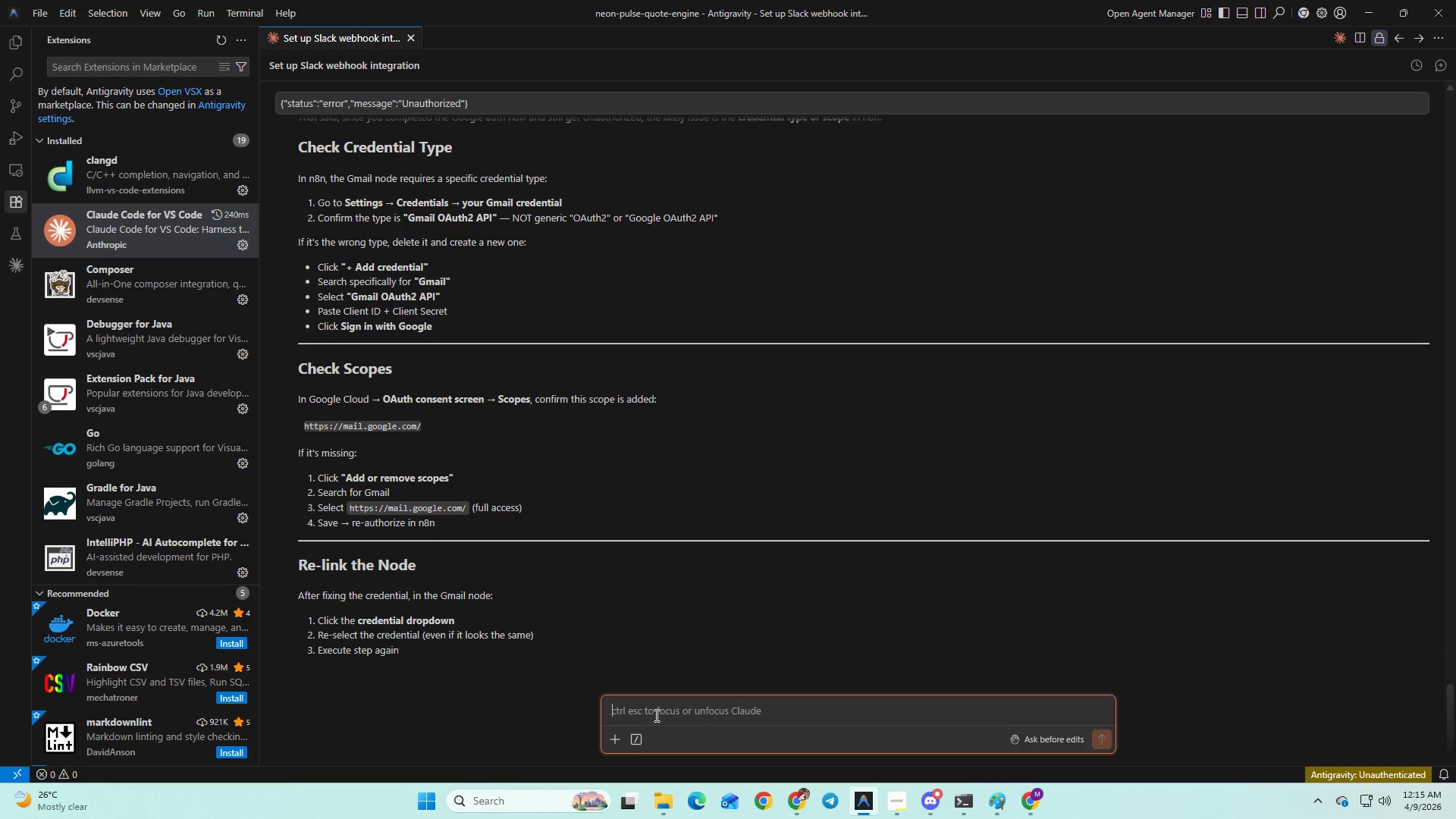 
left_click([901, 800])